 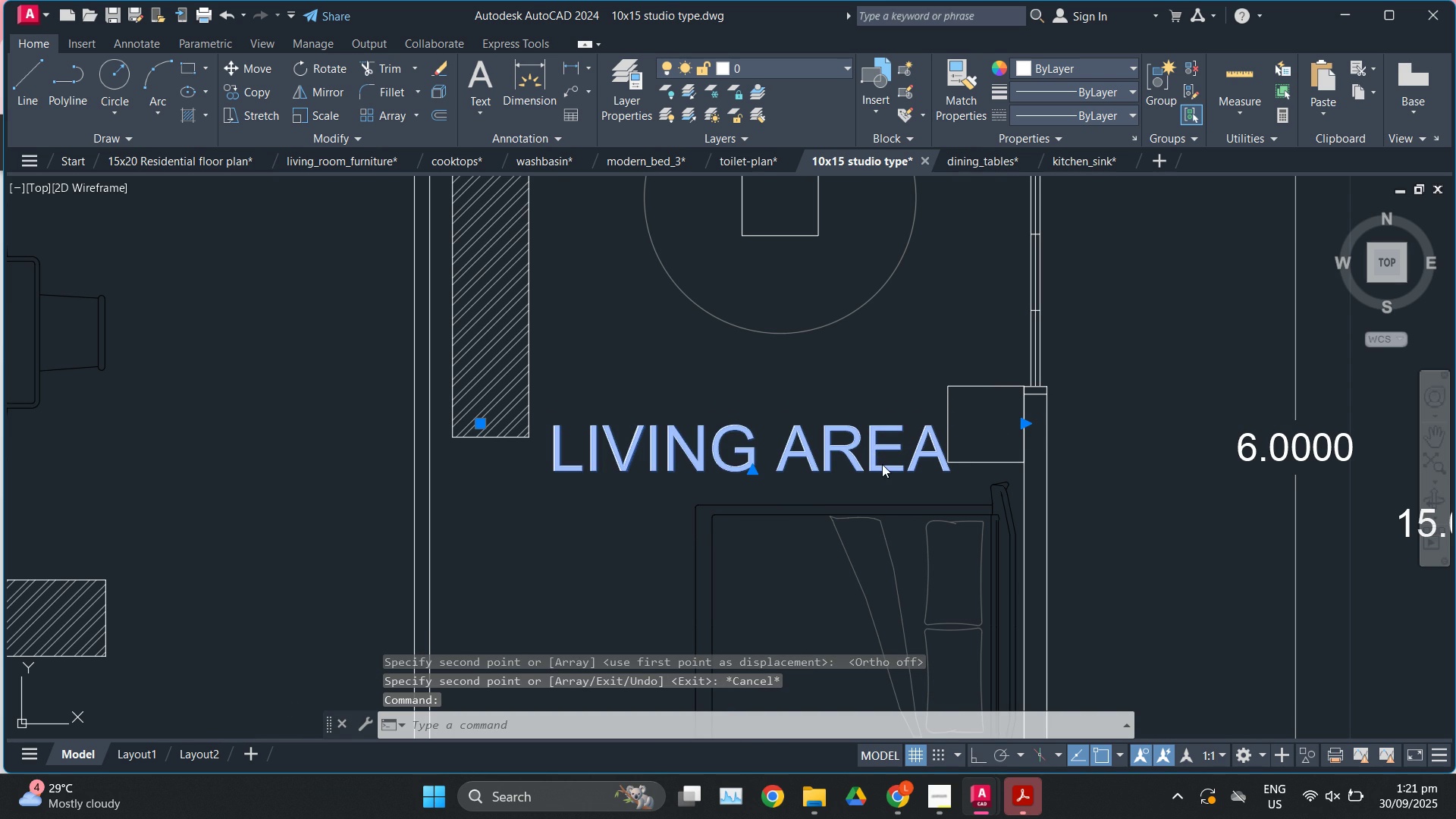 
type(BEDROOM)
 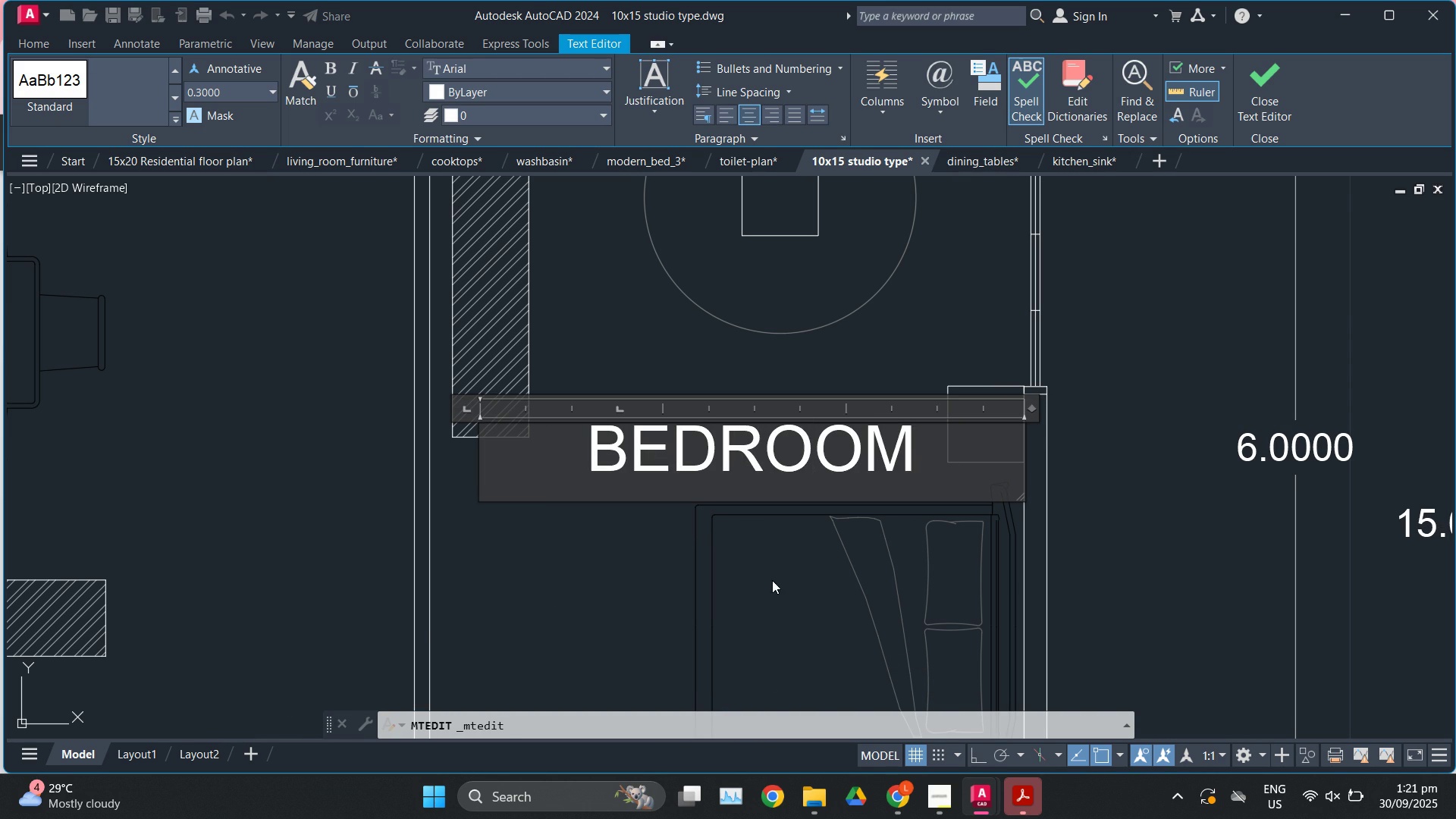 
scroll: coordinate [732, 438], scroll_direction: down, amount: 7.0
 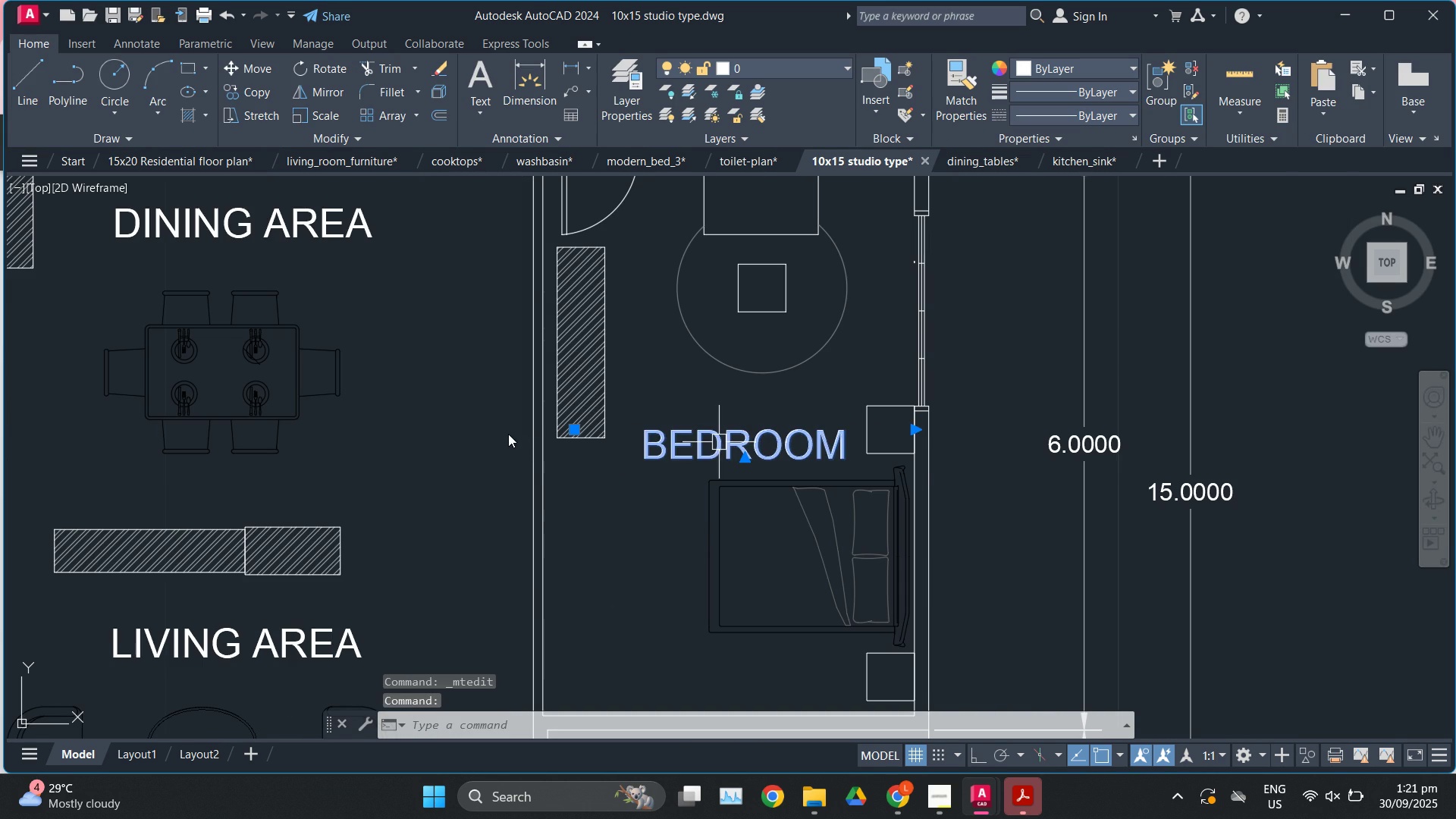 
scroll: coordinate [557, 413], scroll_direction: up, amount: 1.0
 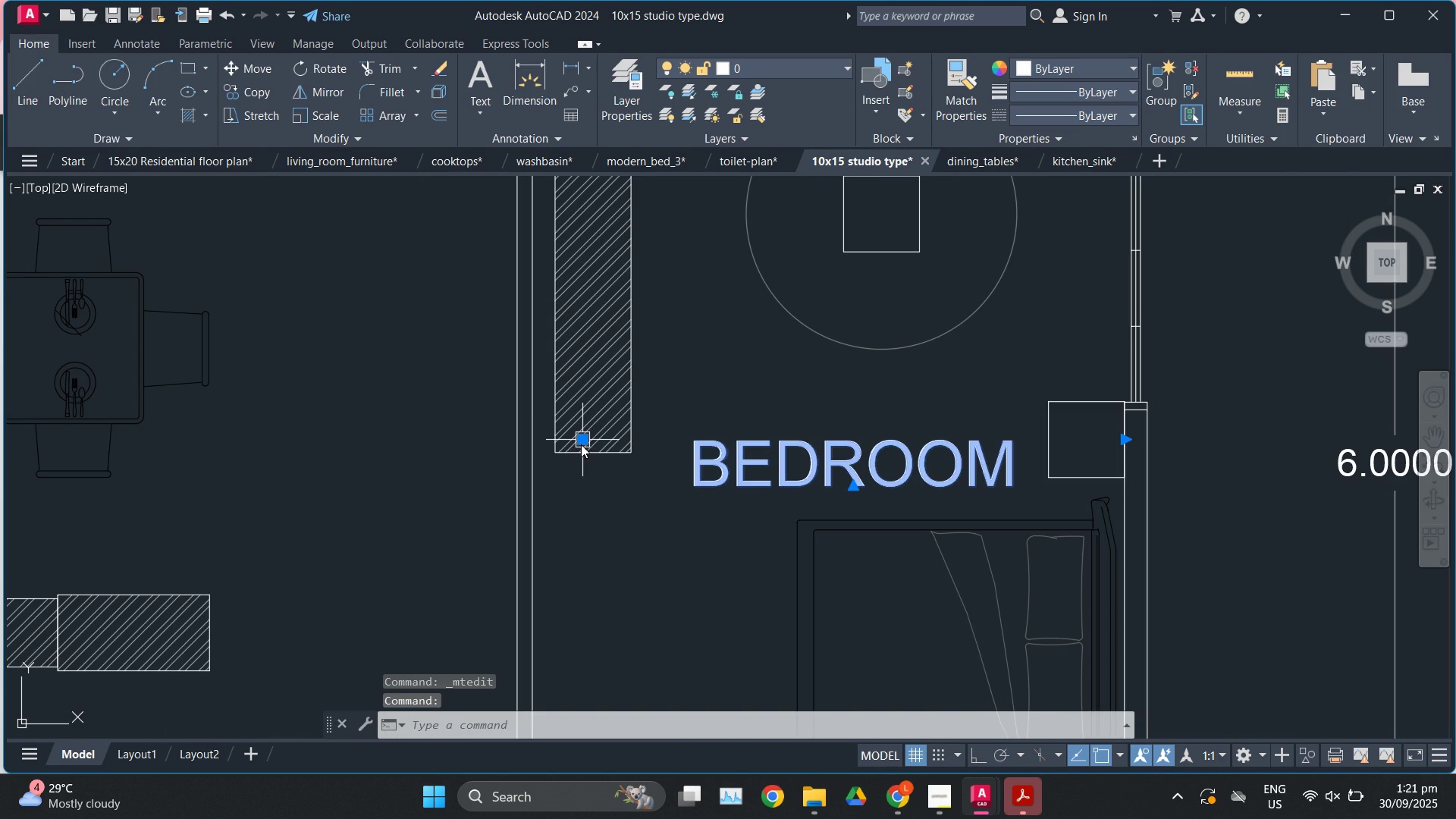 
left_click([581, 444])
 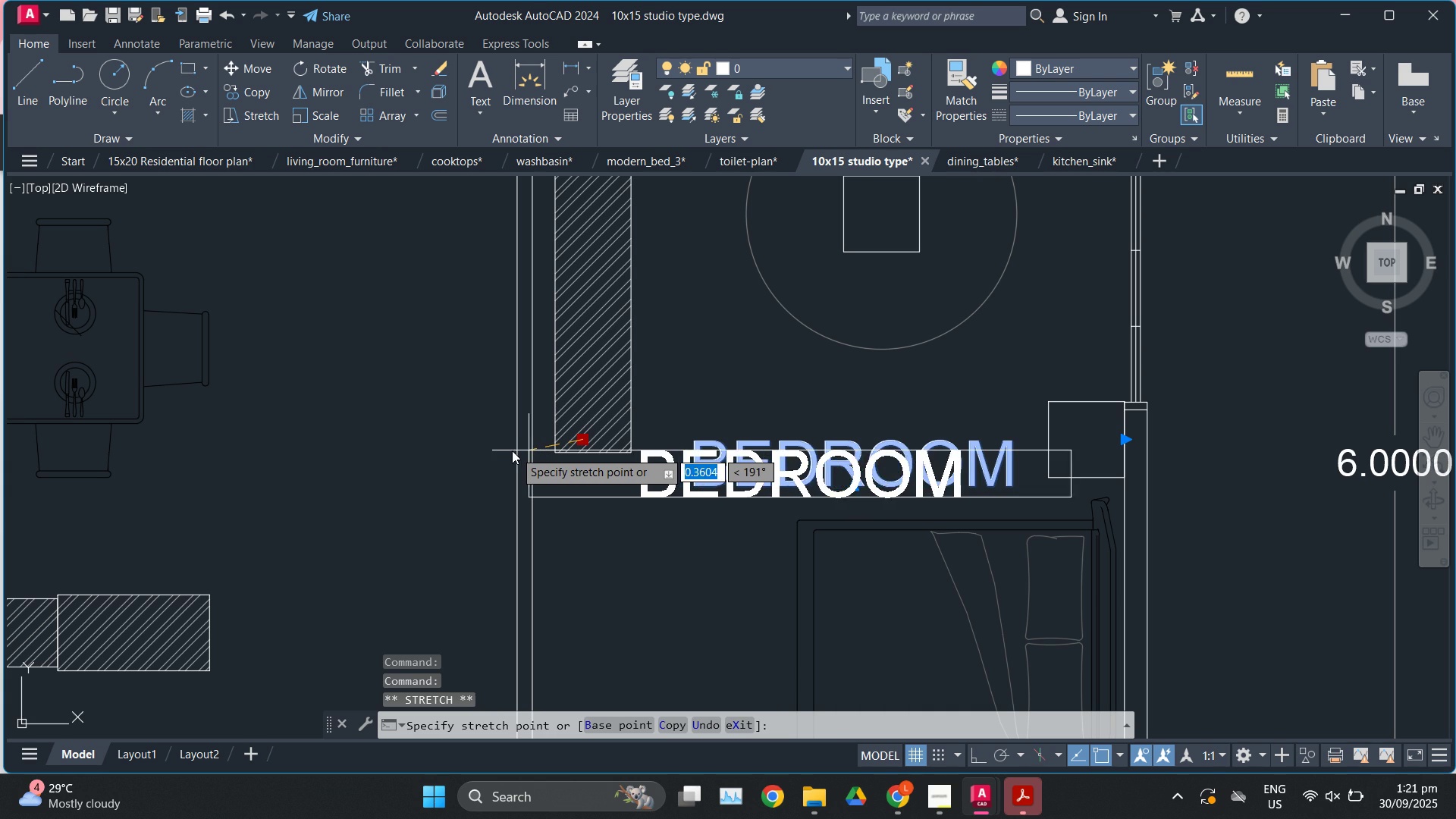 
left_click([512, 450])